 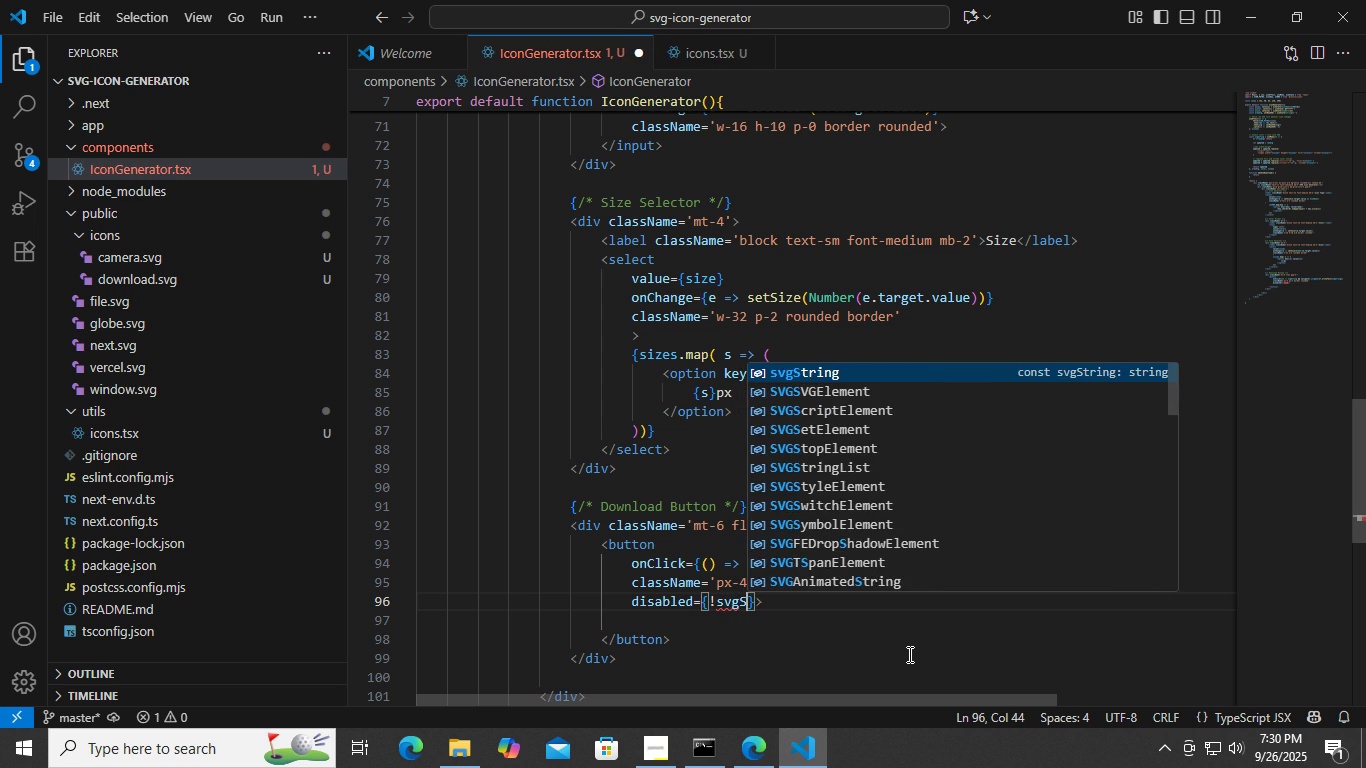 
key(Enter)
 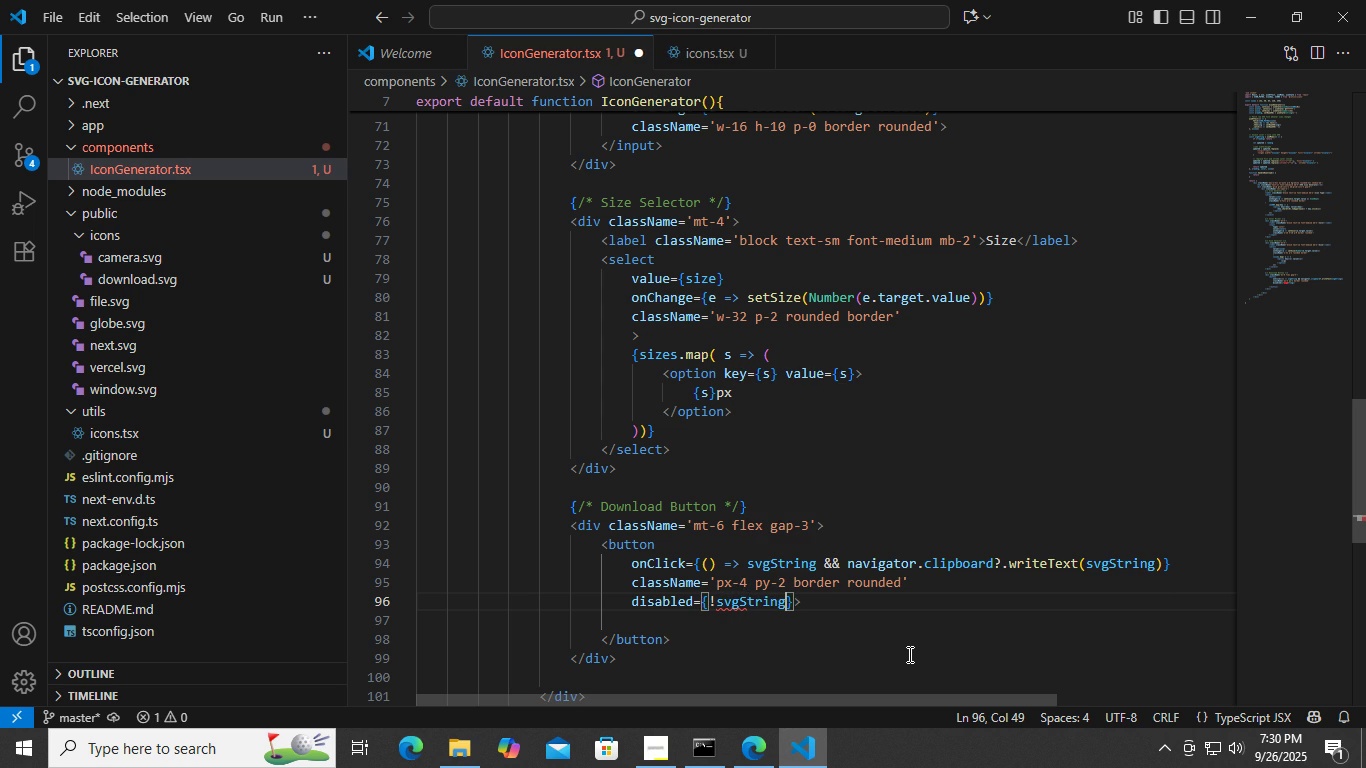 
key(Control+ControlLeft)
 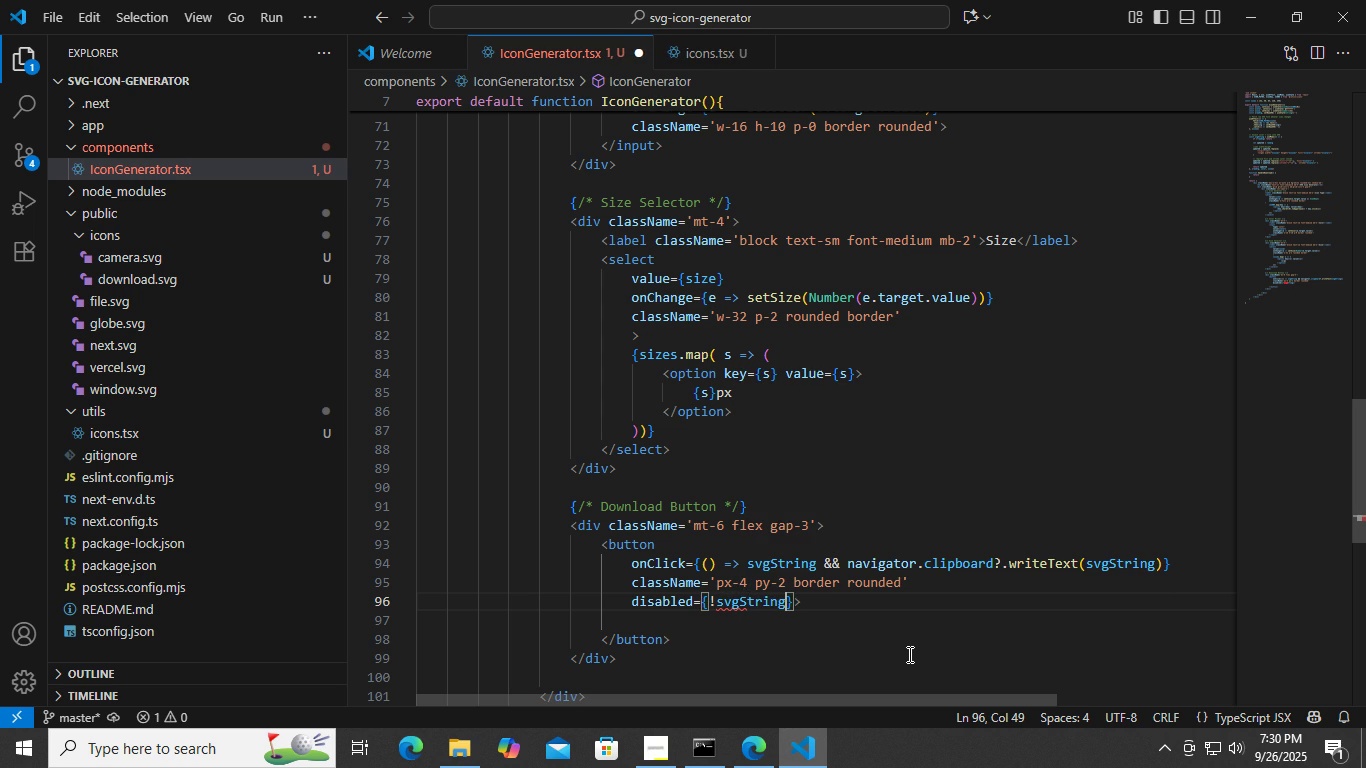 
key(Control+S)
 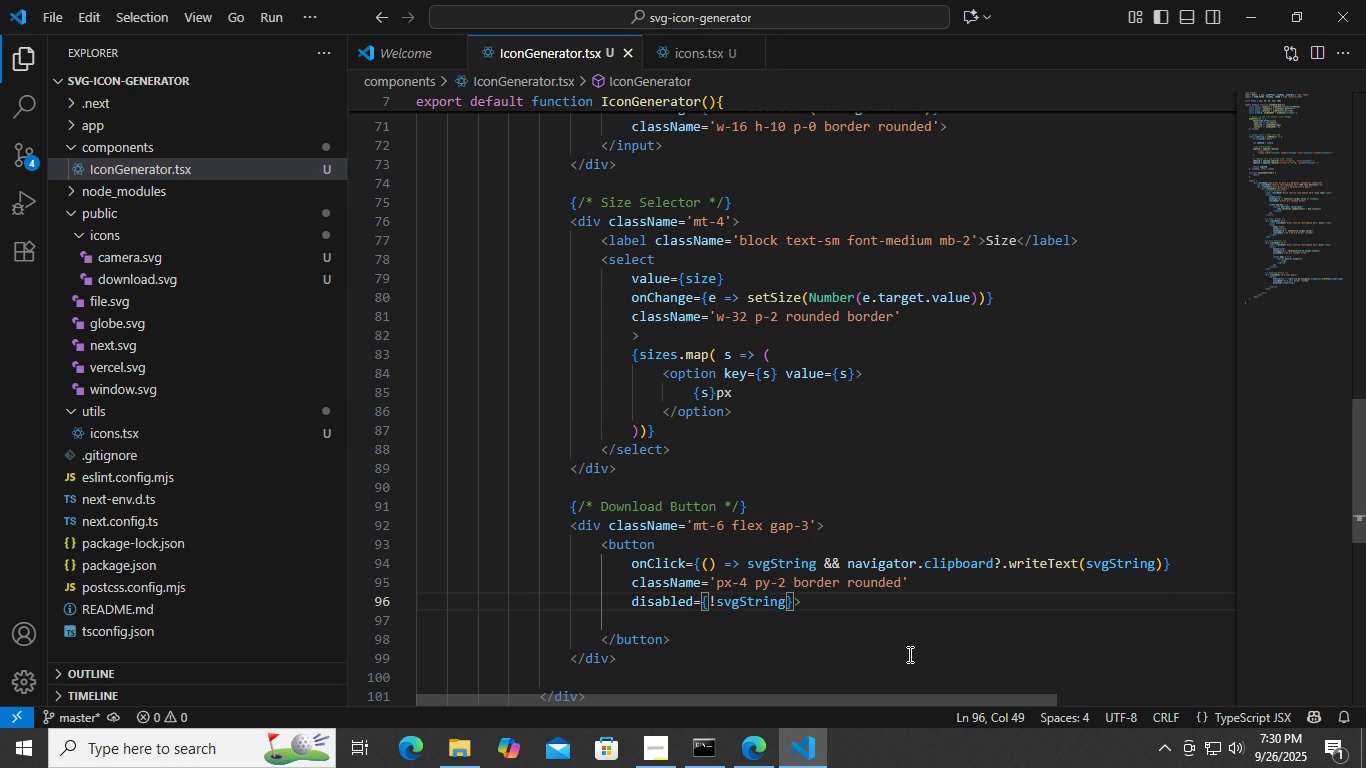 
key(Control+ArrowRight)
 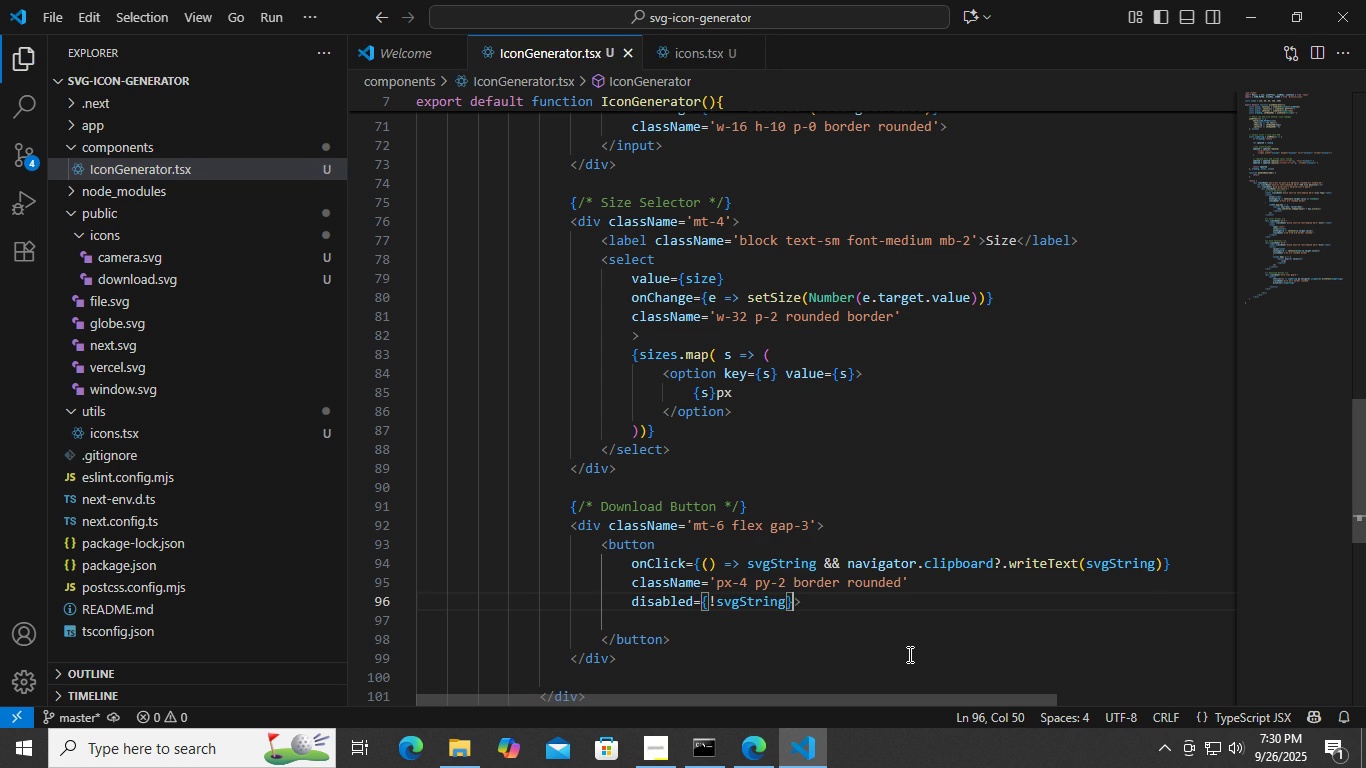 
key(Control+ArrowDown)
 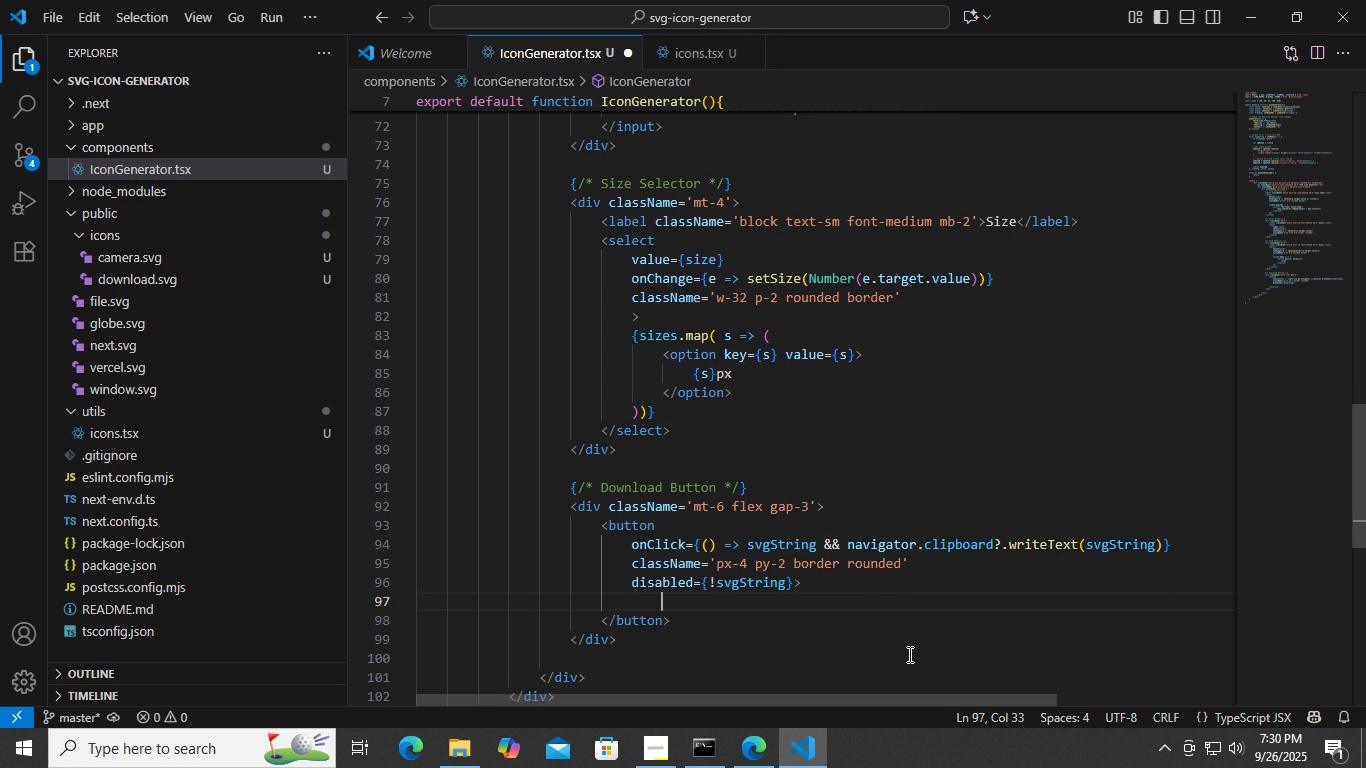 
key(Control+Tab)
 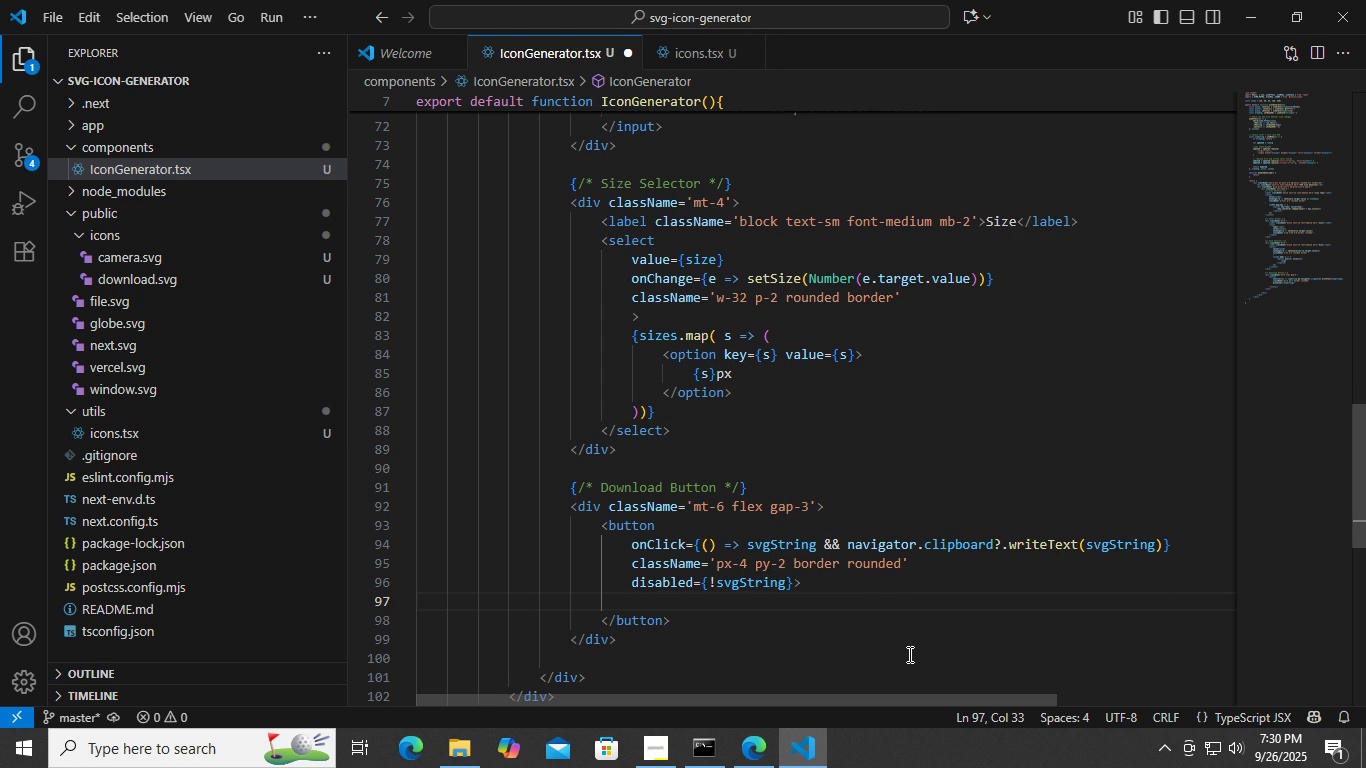 
type(c)
key(Backspace)
type(Copy SVG)